 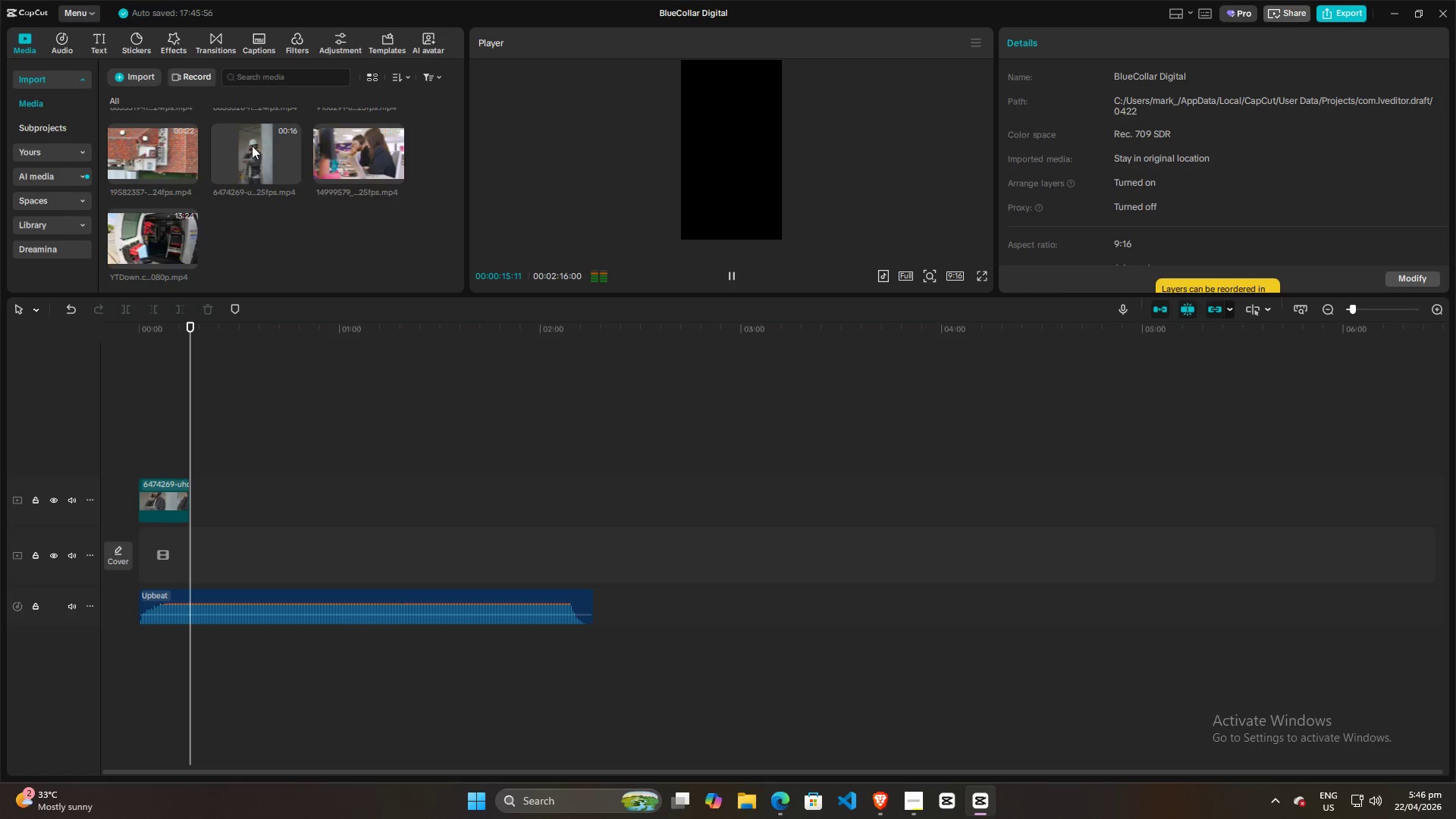 
left_click([161, 124])
 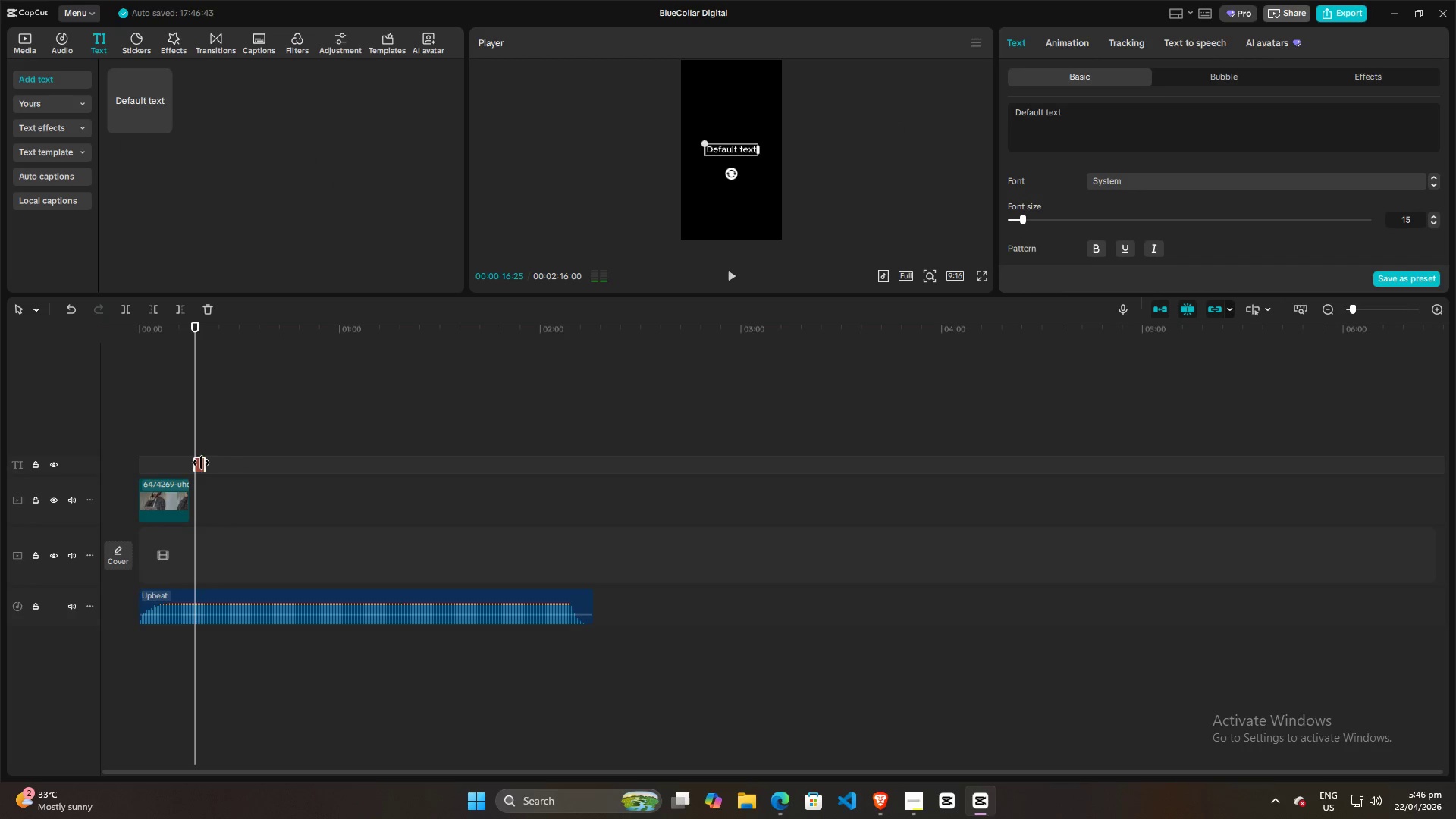 
left_click([1050, 112])
 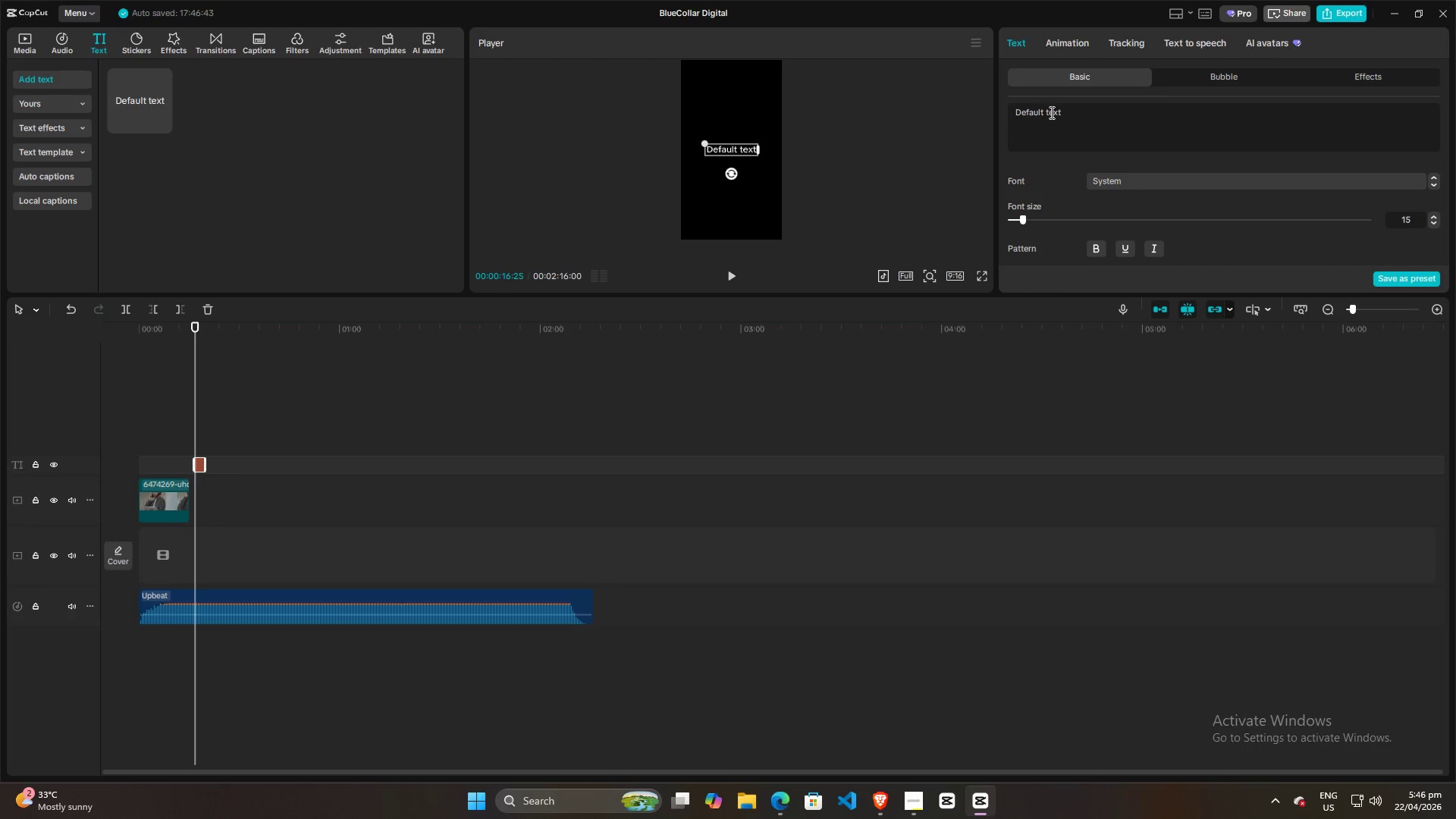 
key(Control+A)
 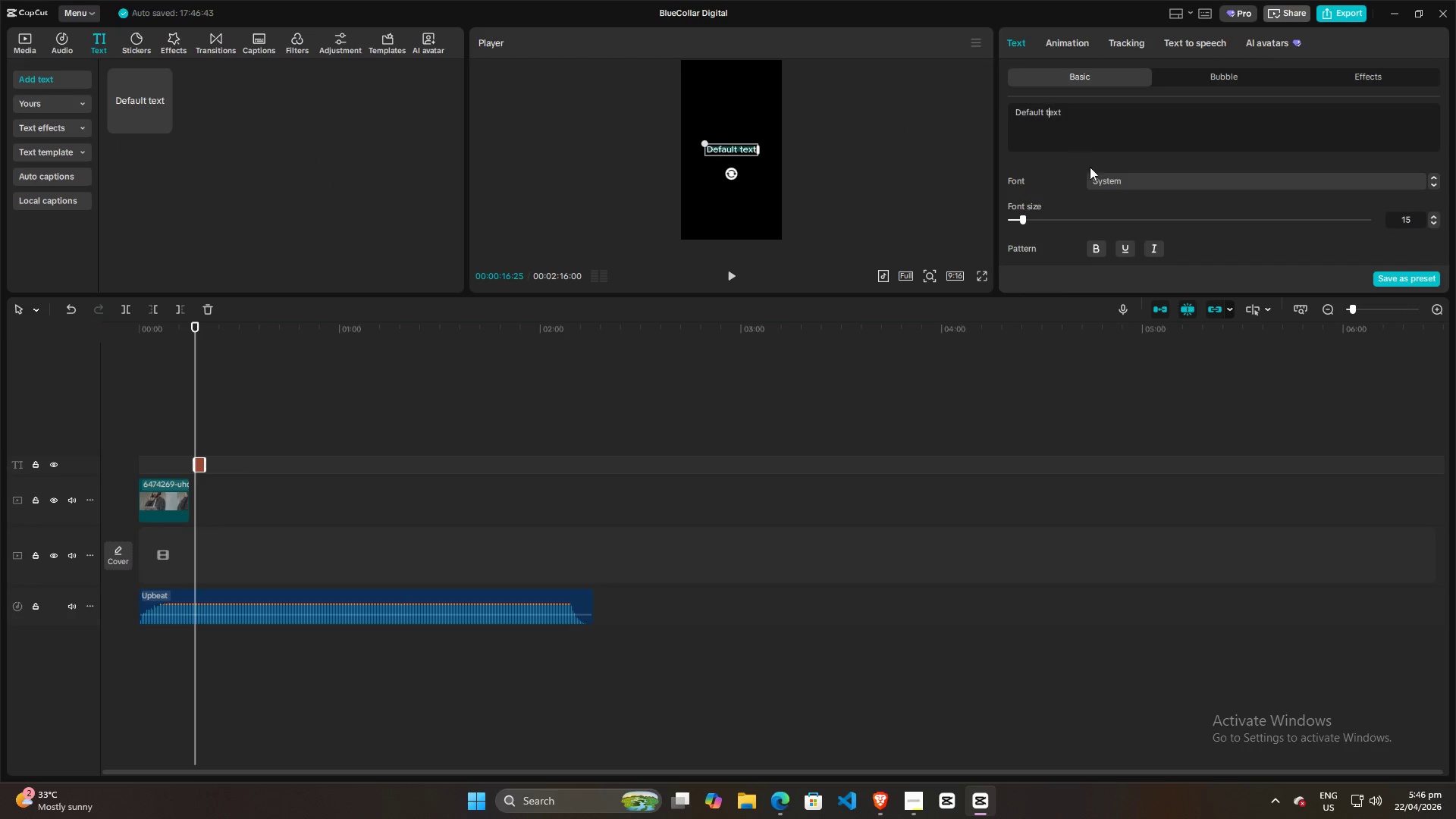 
key(Control+V)
 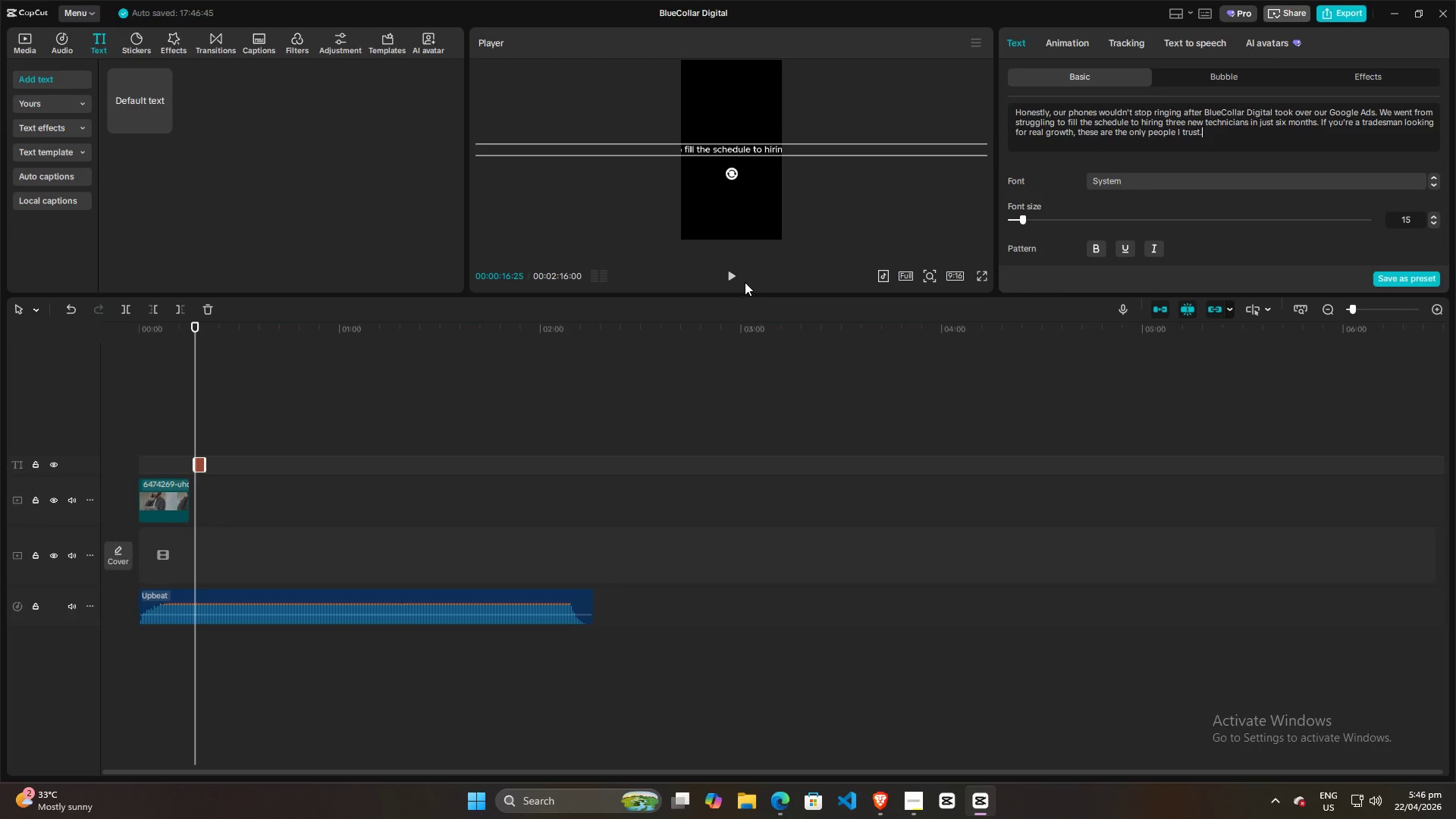 
wait(8.75)
 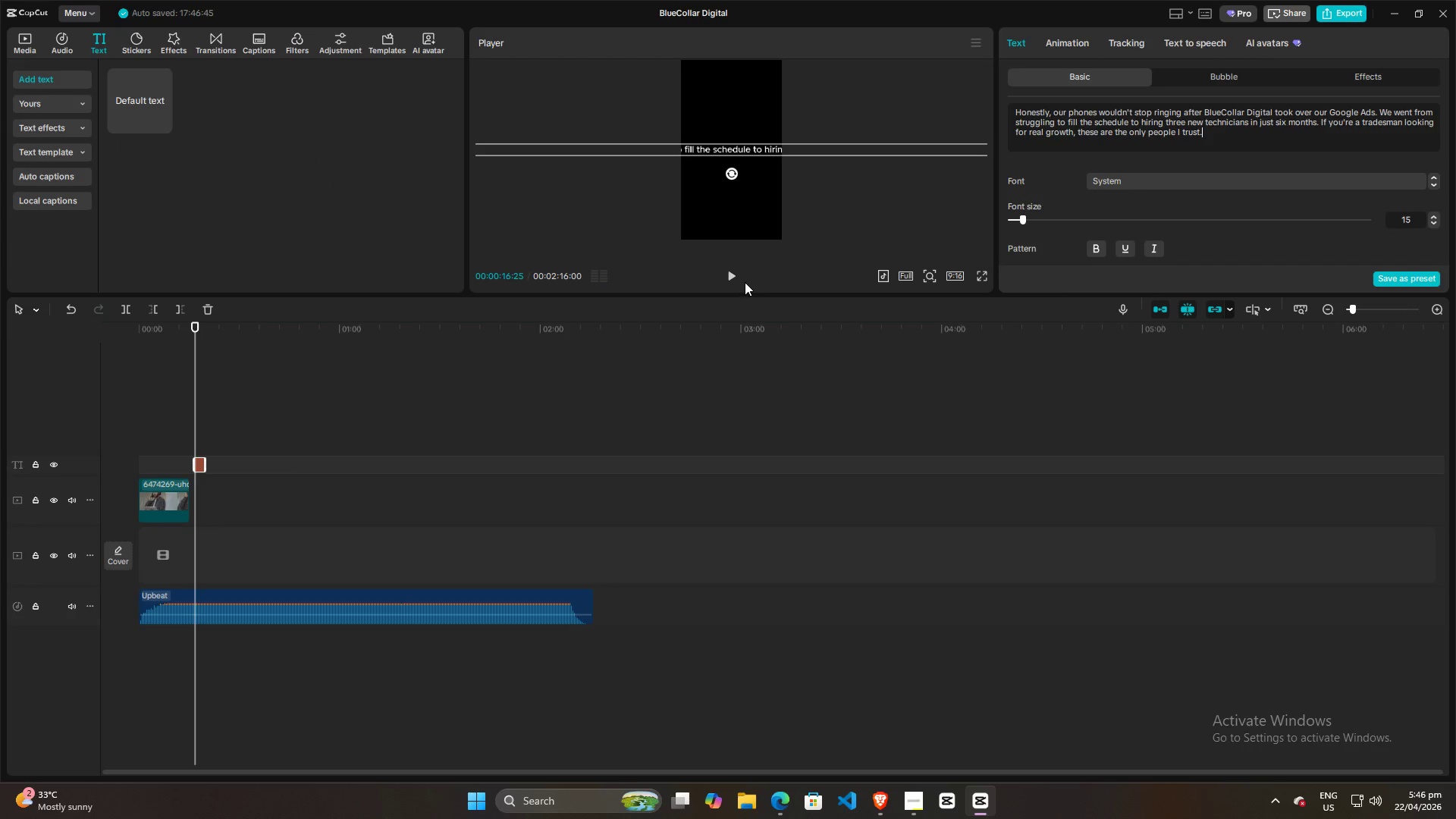 
left_click_drag(start_coordinate=[203, 460], to_coordinate=[598, 457])
 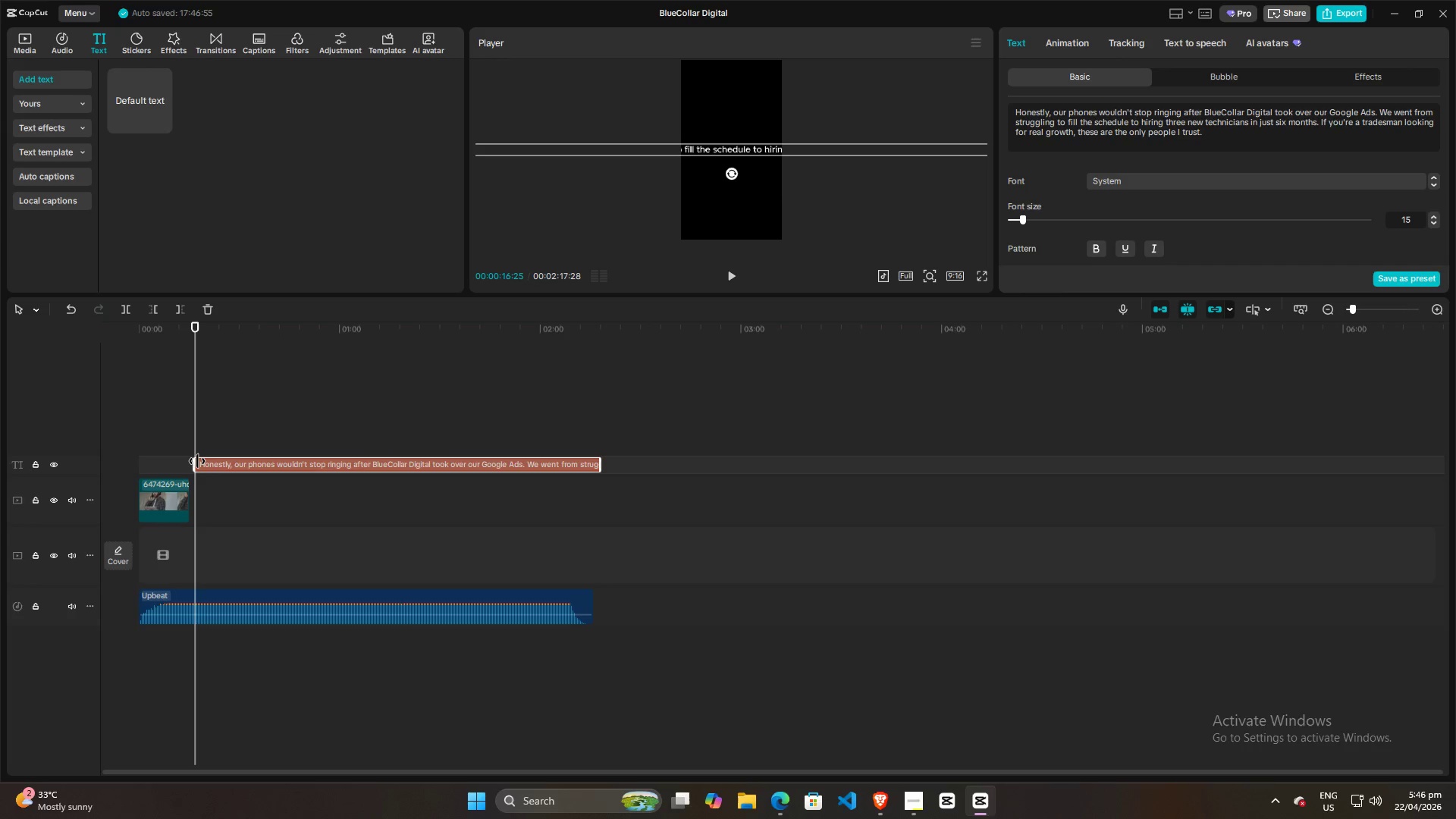 
left_click_drag(start_coordinate=[197, 461], to_coordinate=[89, 461])
 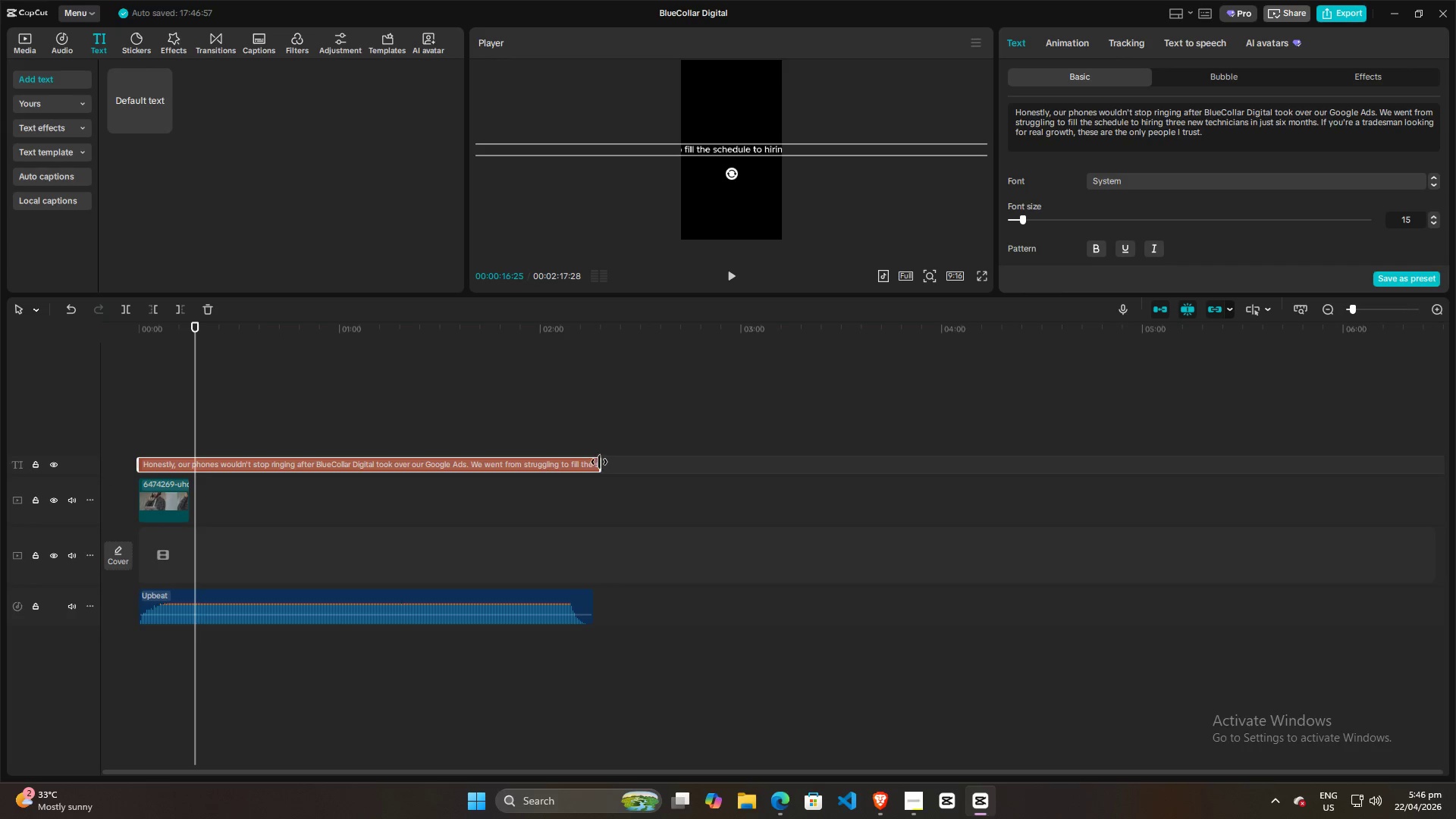 
left_click_drag(start_coordinate=[599, 462], to_coordinate=[589, 469])
 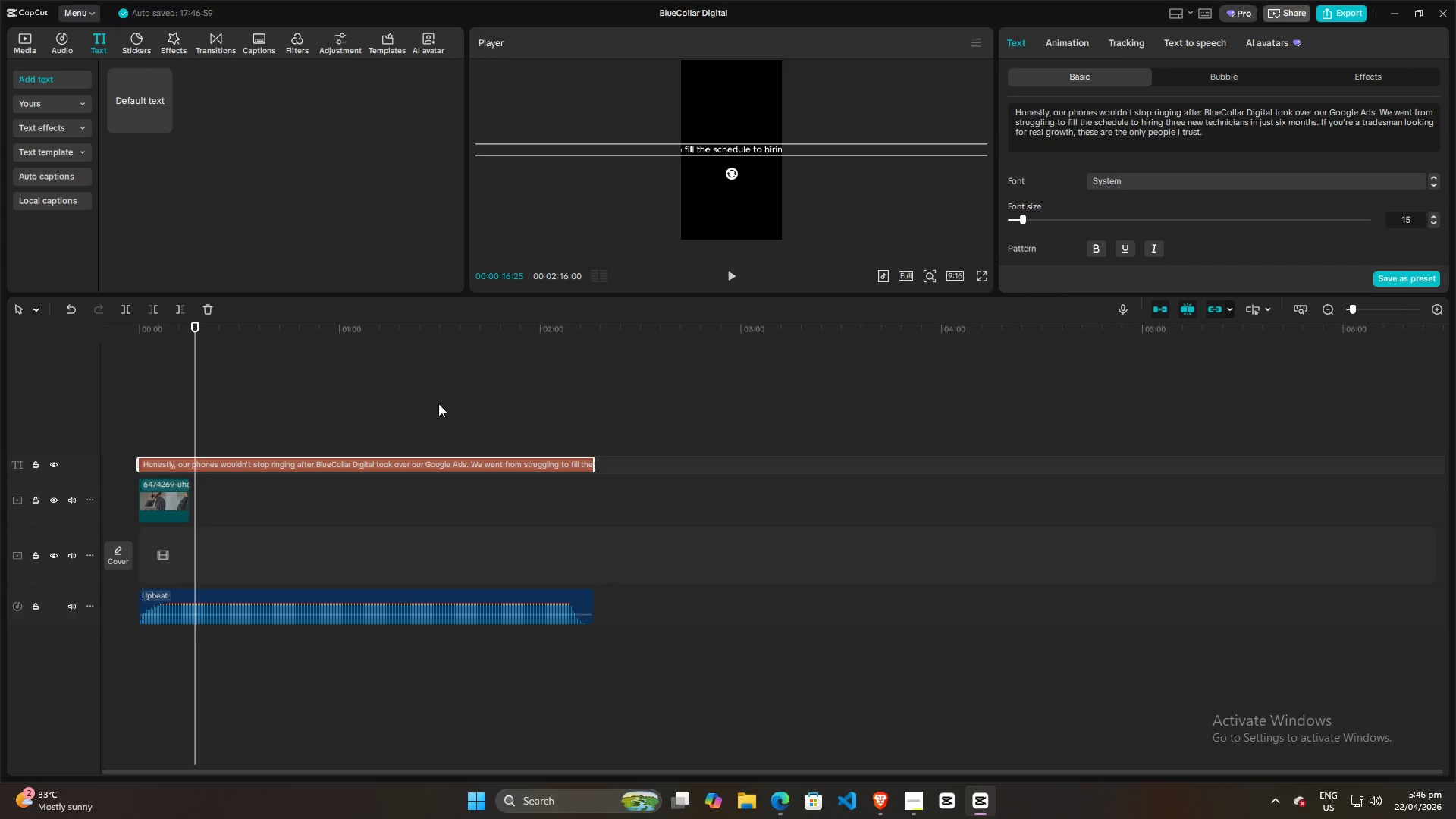 
left_click([245, 403])
 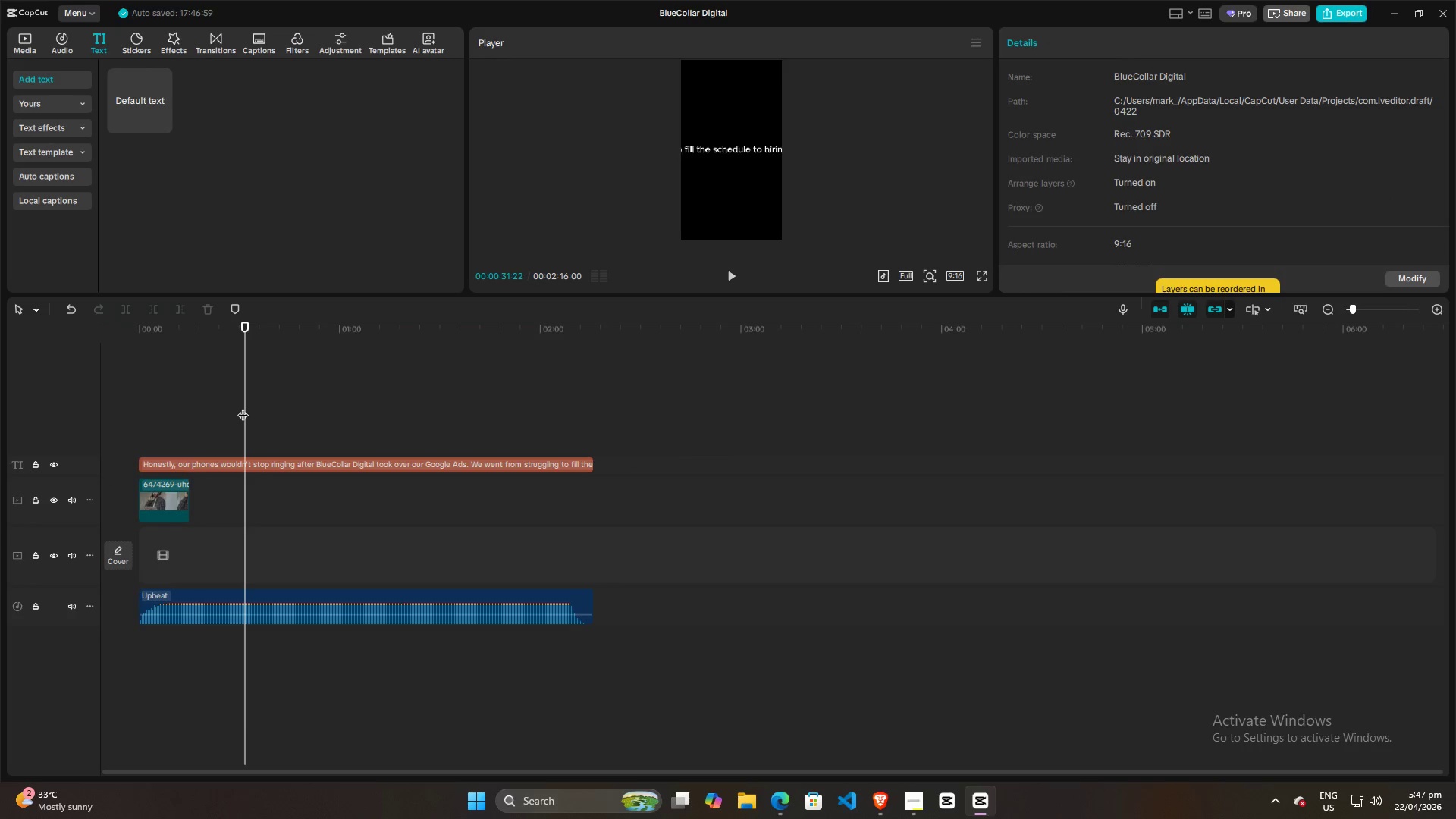 
left_click_drag(start_coordinate=[248, 407], to_coordinate=[47, 407])
 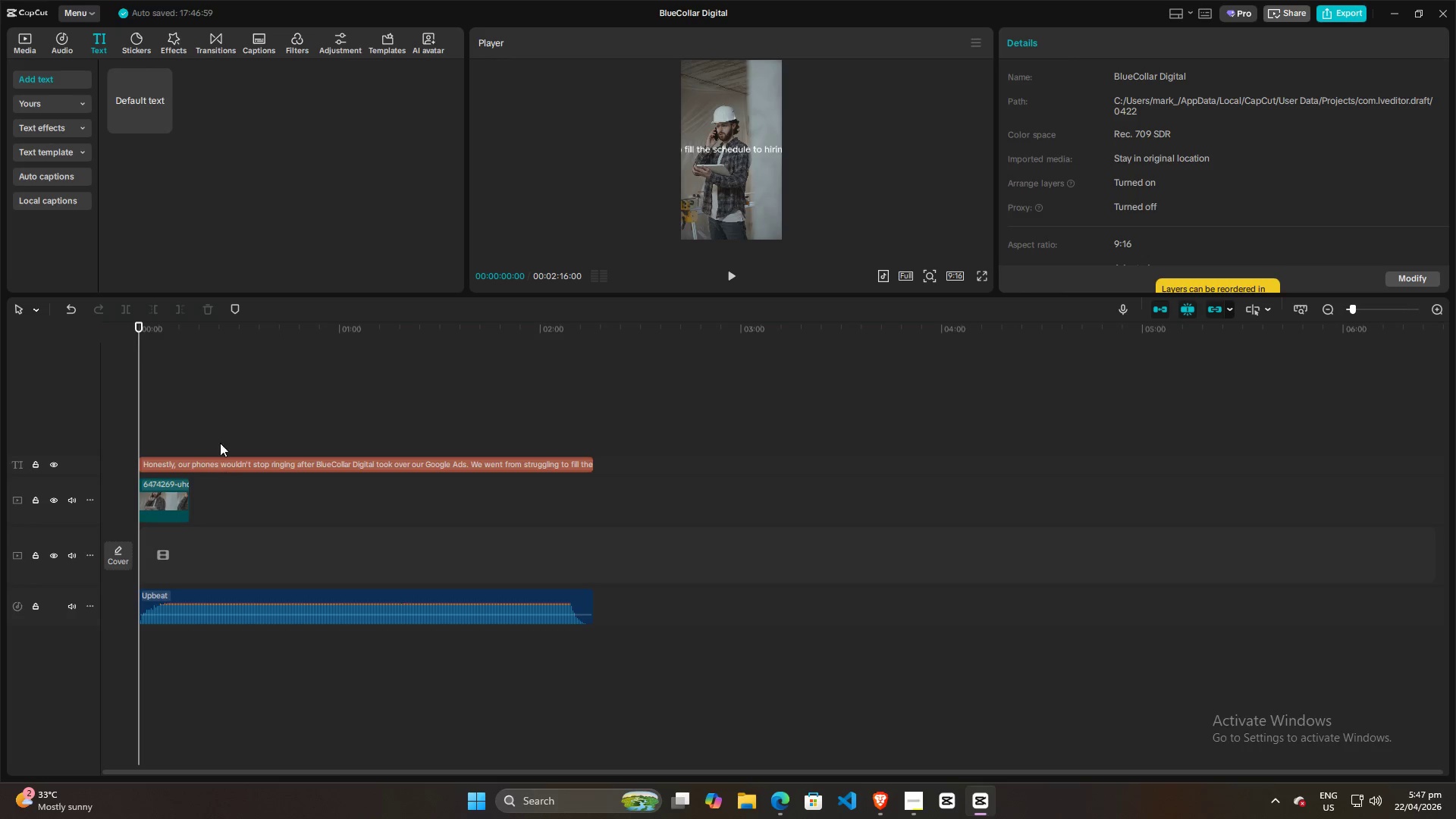 
left_click([201, 438])
 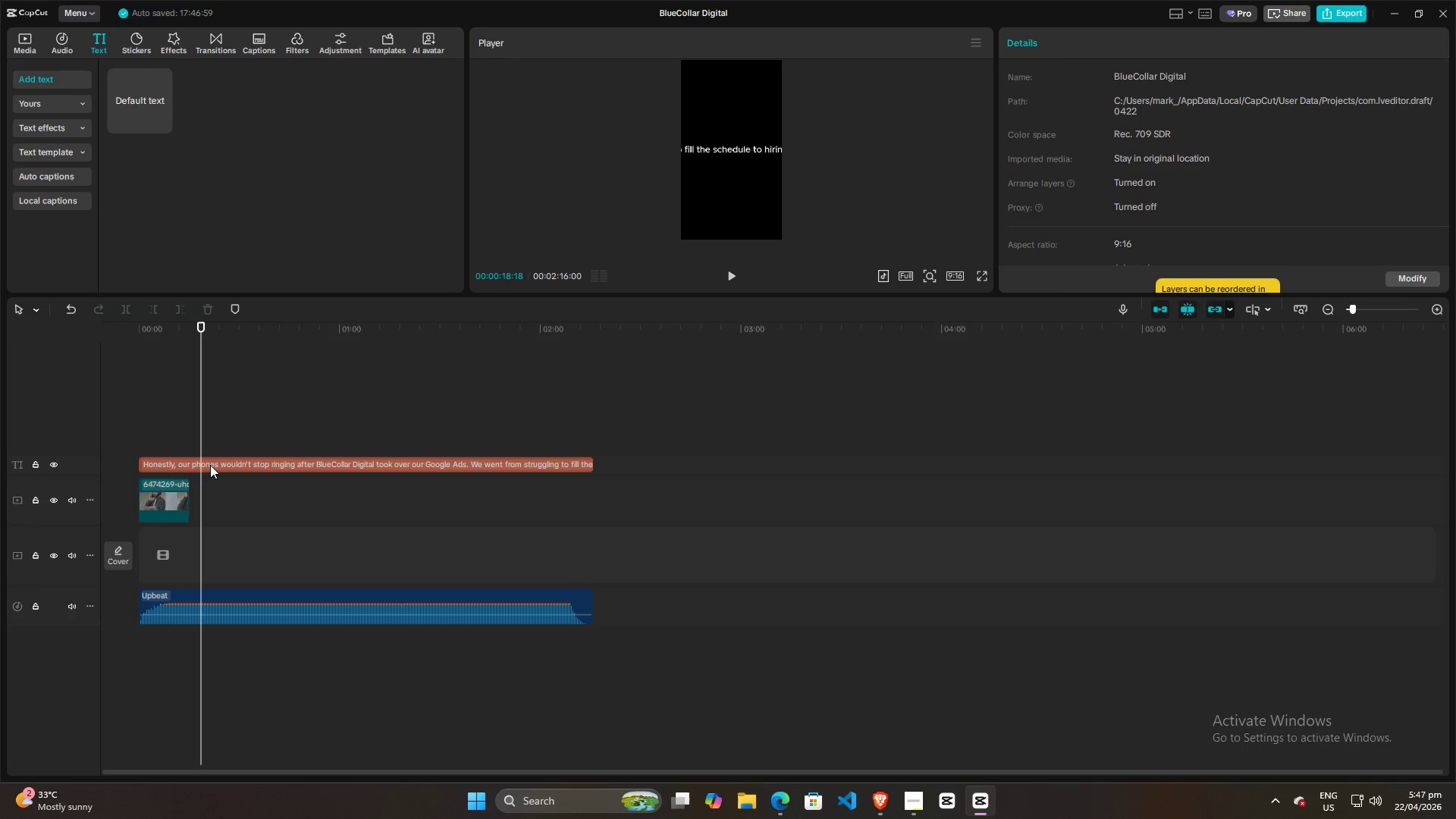 
left_click([210, 465])
 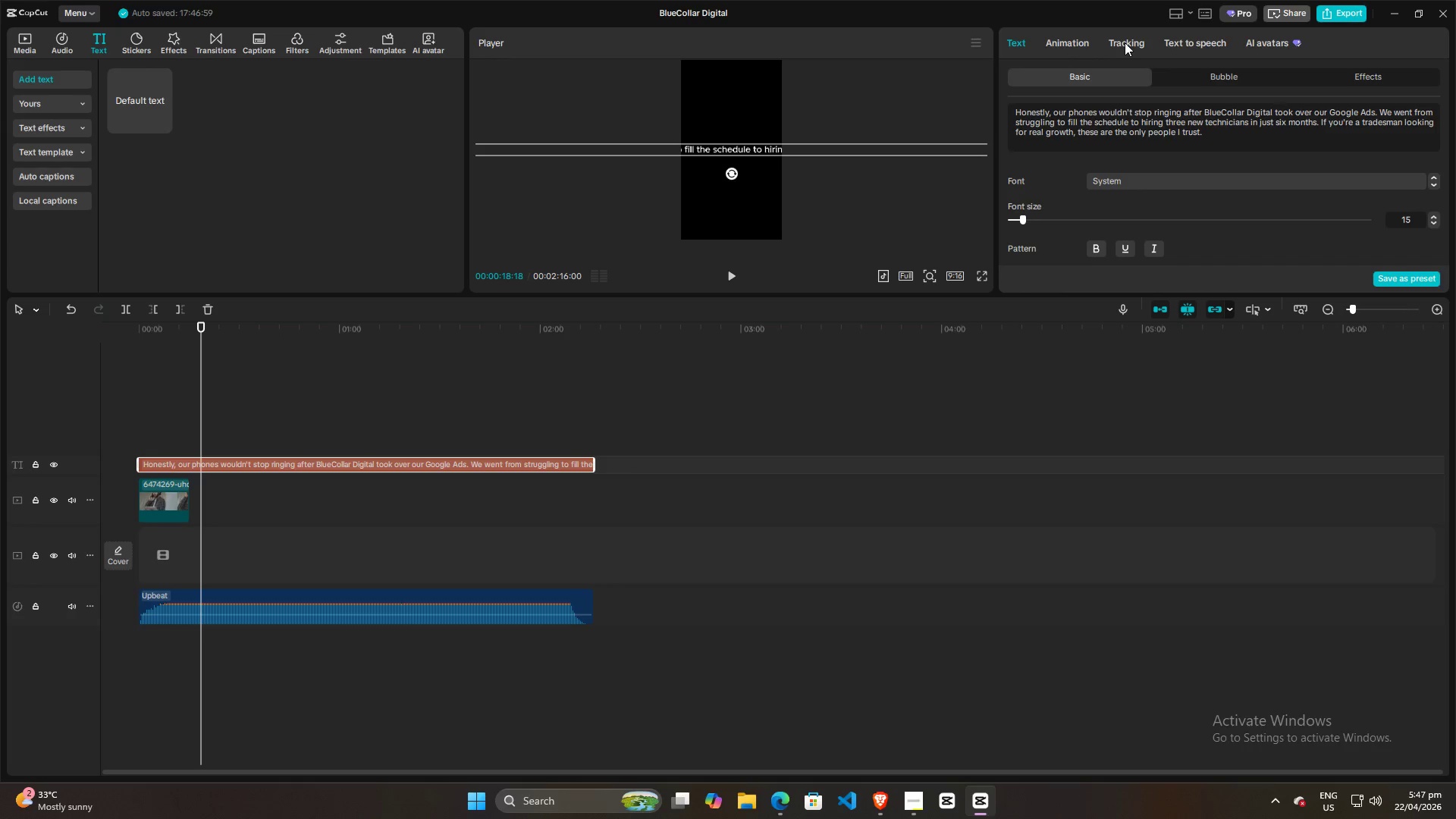 
left_click([1188, 43])
 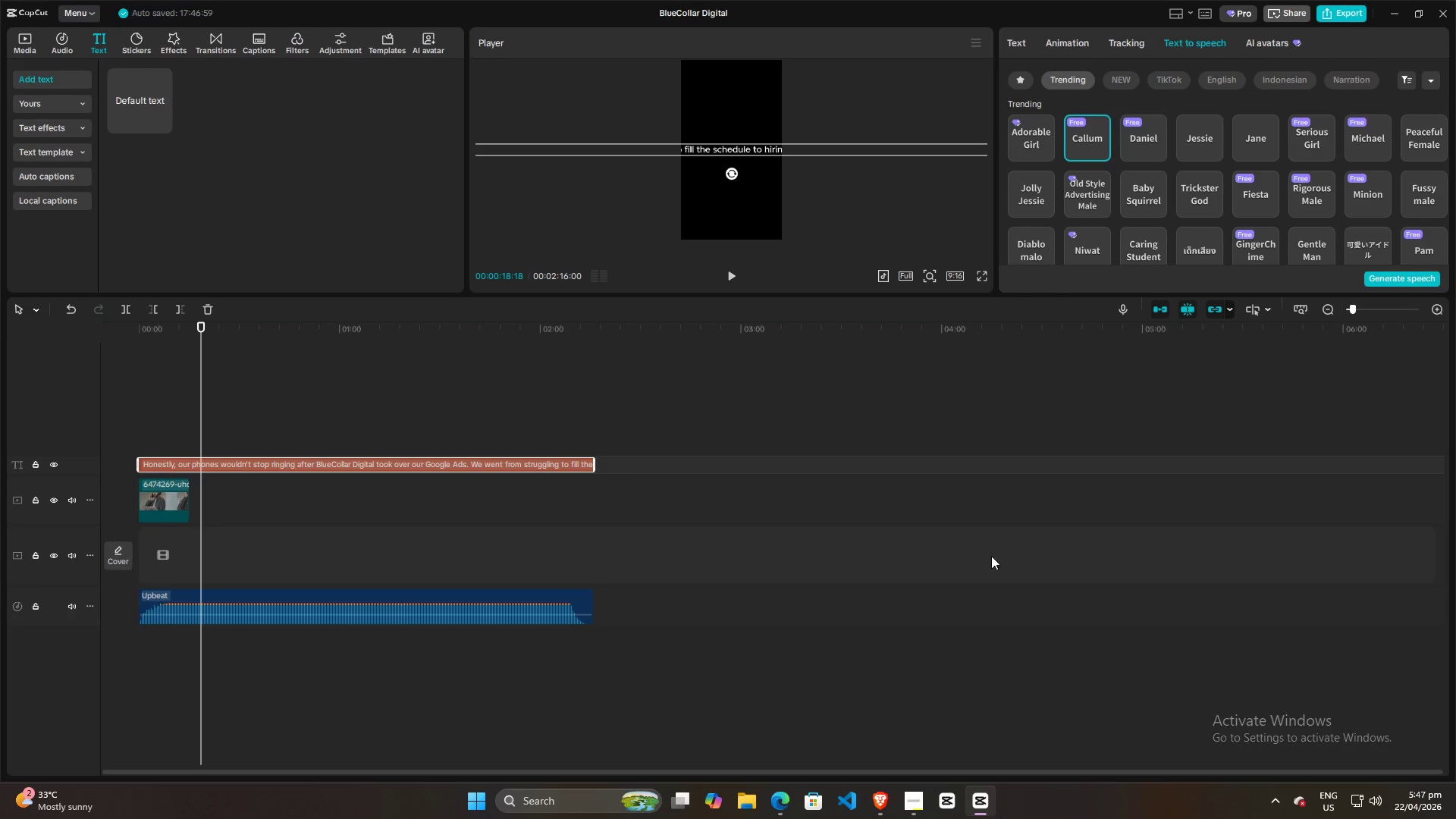 
left_click([915, 801])